 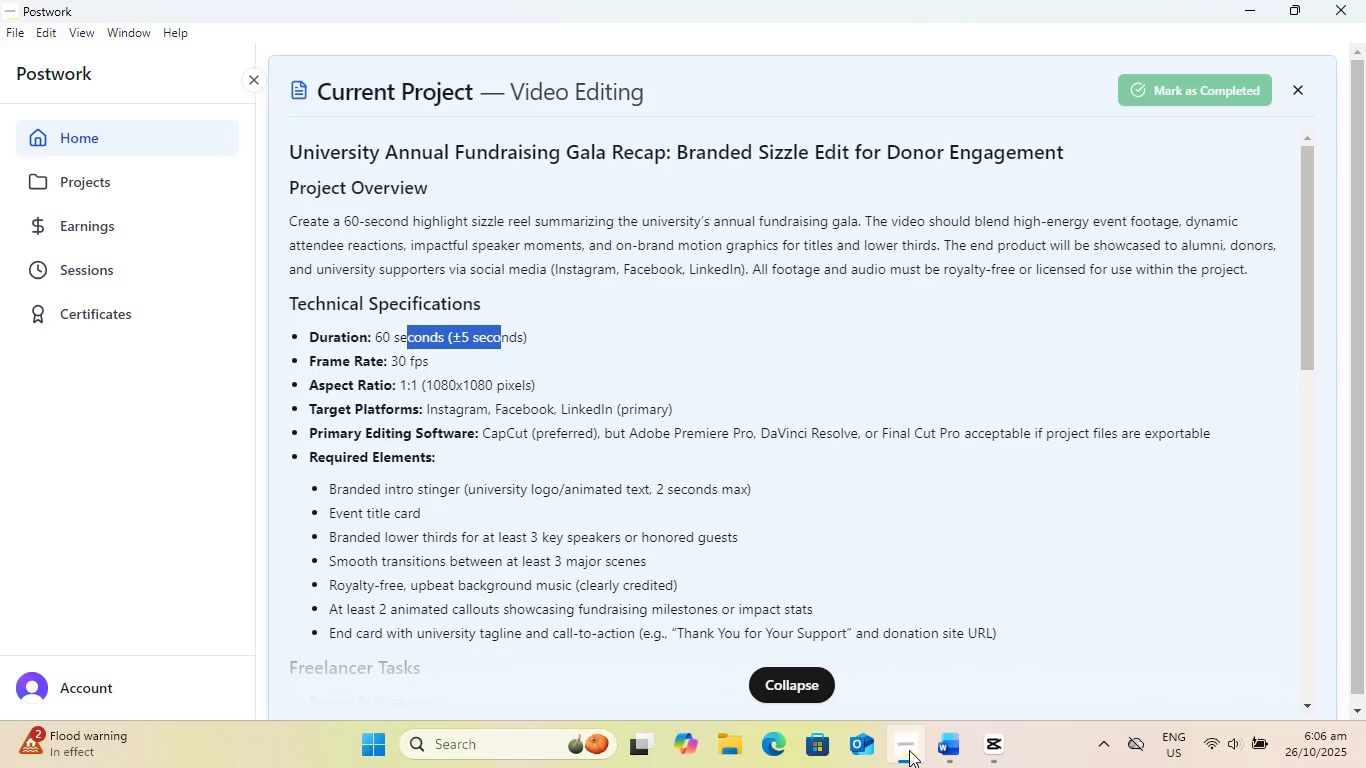 
left_click([803, 684])
 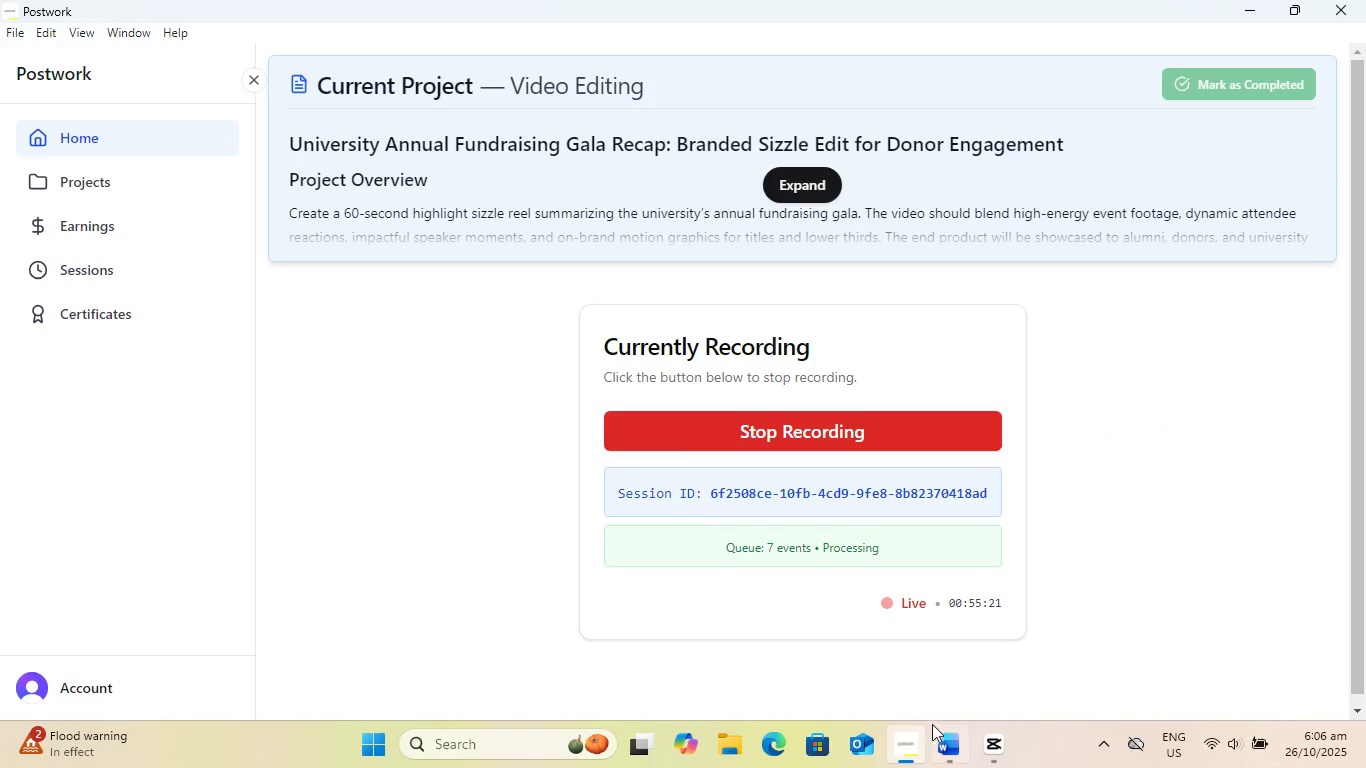 
left_click([917, 736])
 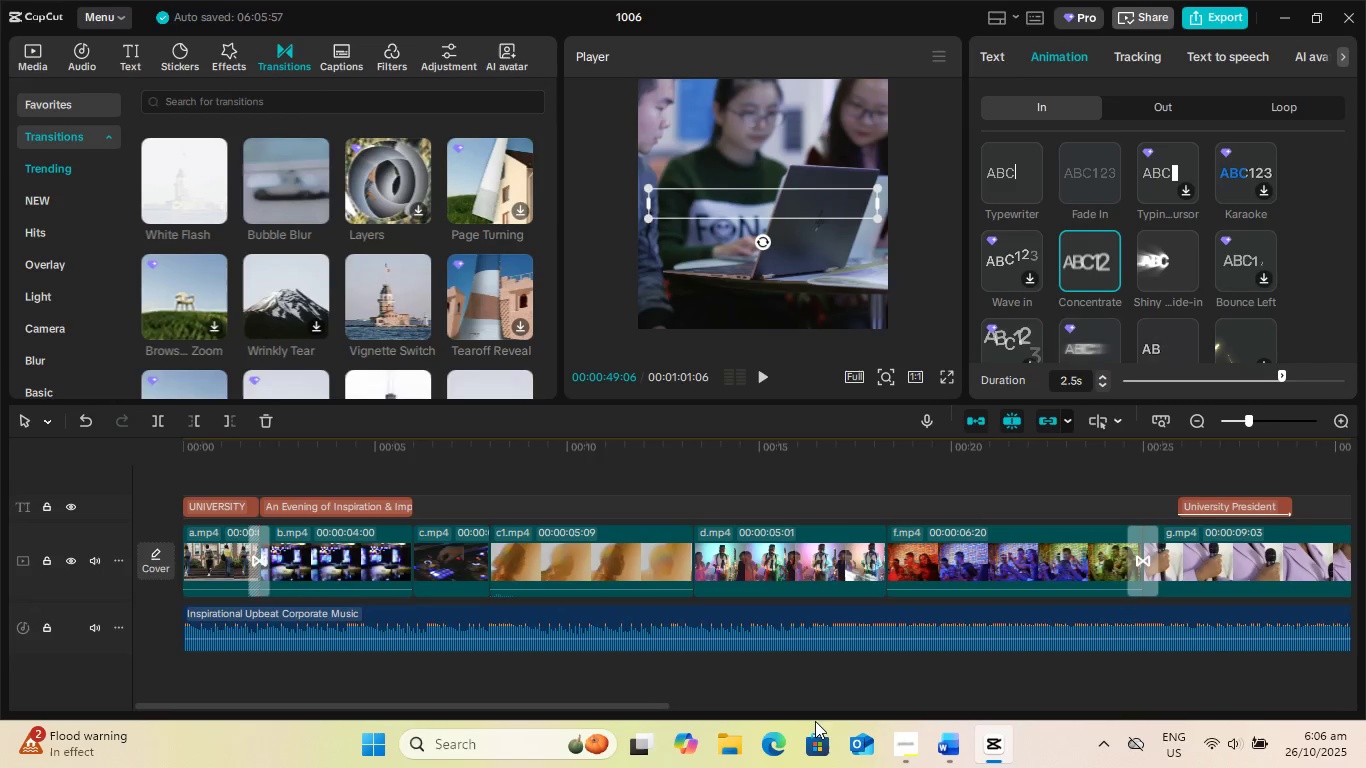 
scroll: coordinate [1287, 619], scroll_direction: up, amount: 3.0
 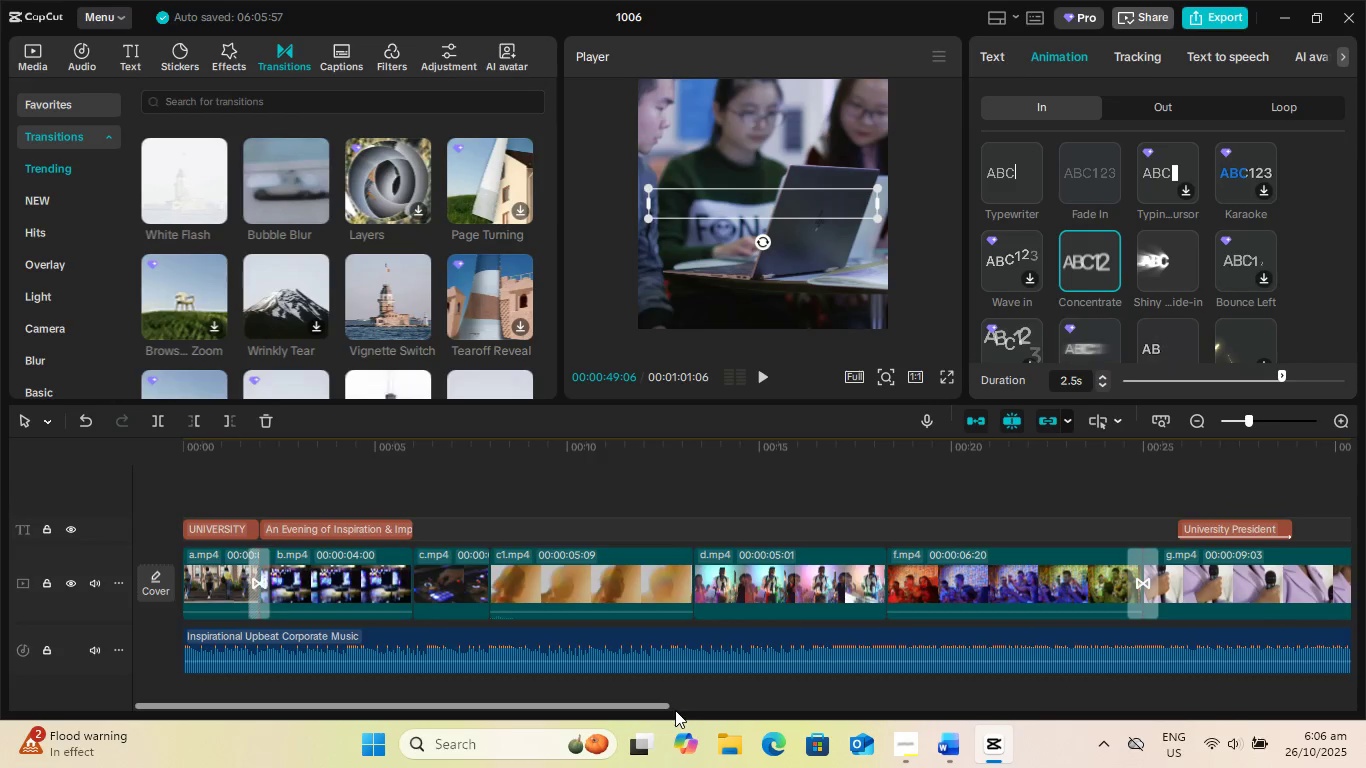 
left_click_drag(start_coordinate=[649, 710], to_coordinate=[1196, 679])
 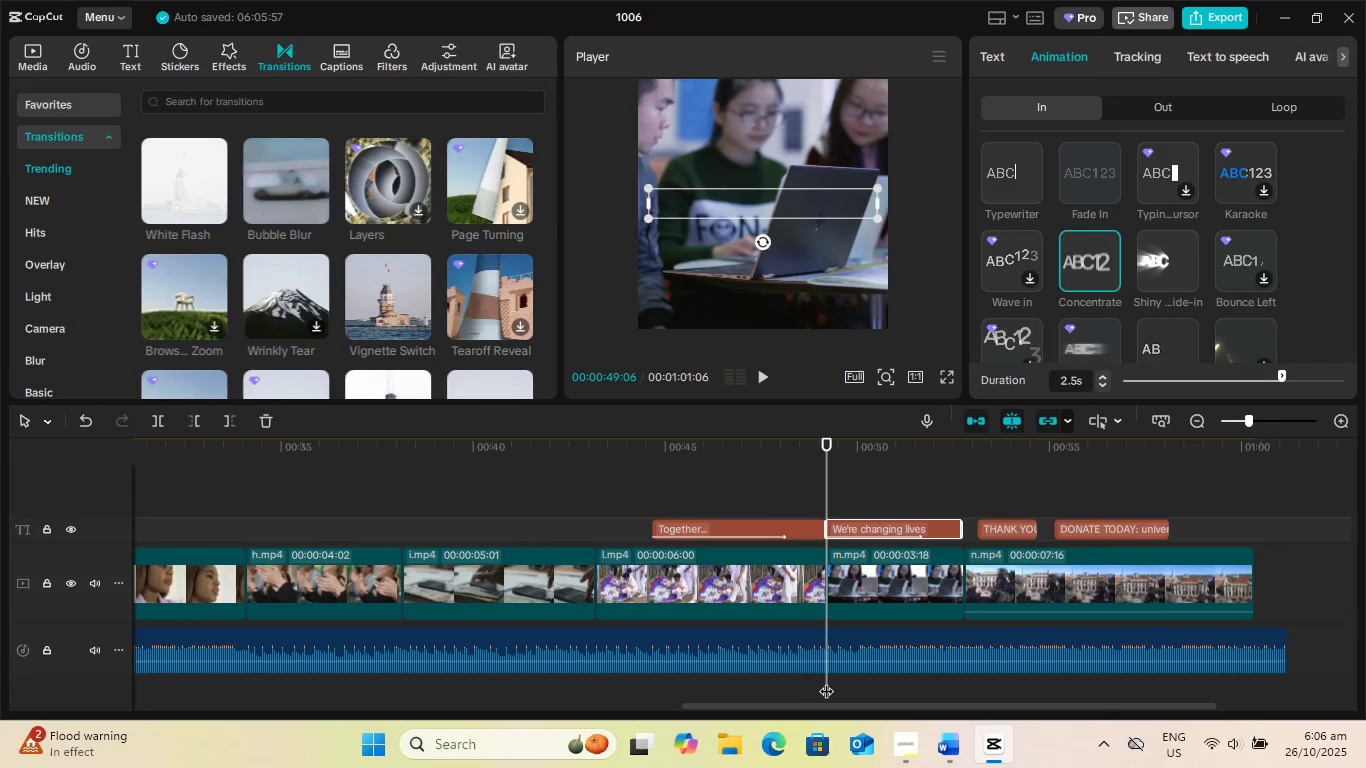 
left_click_drag(start_coordinate=[827, 681], to_coordinate=[7, 659])
 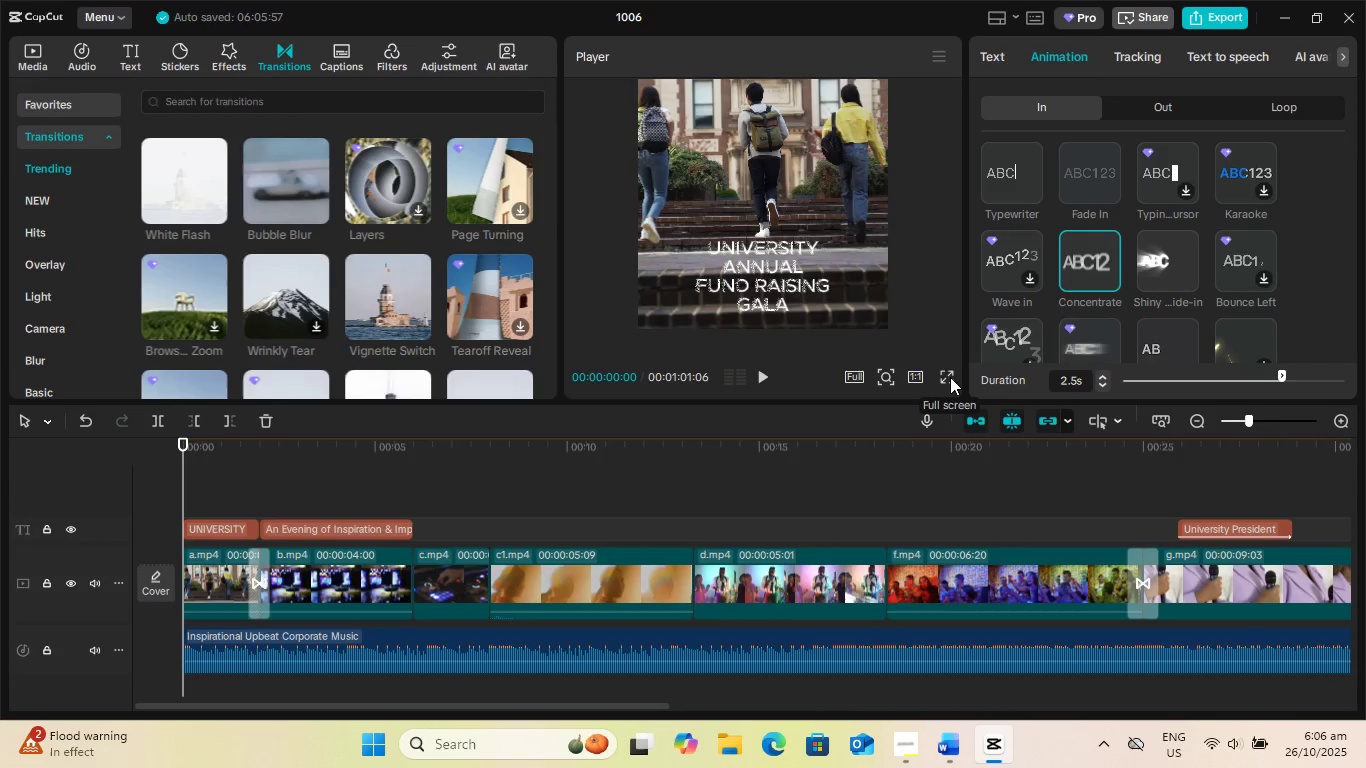 
left_click([950, 377])
 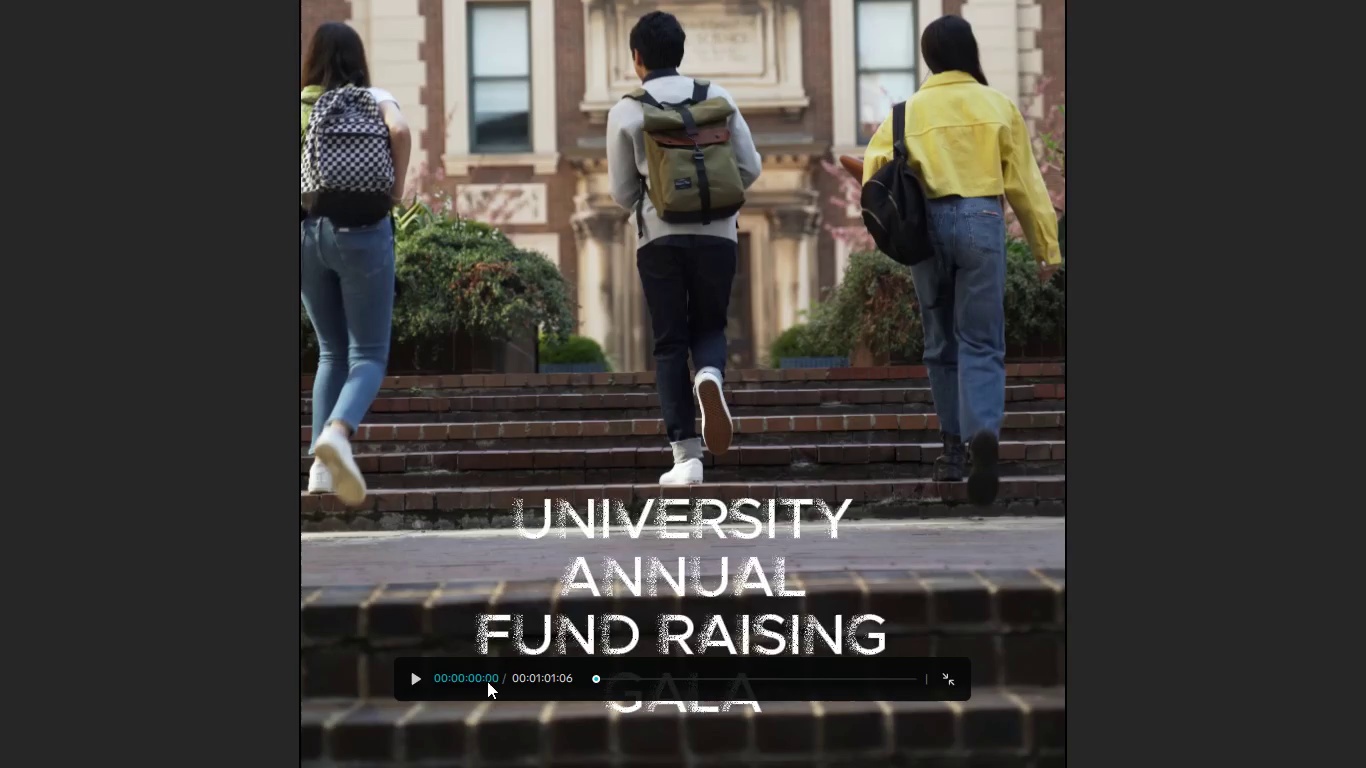 
key(Space)
 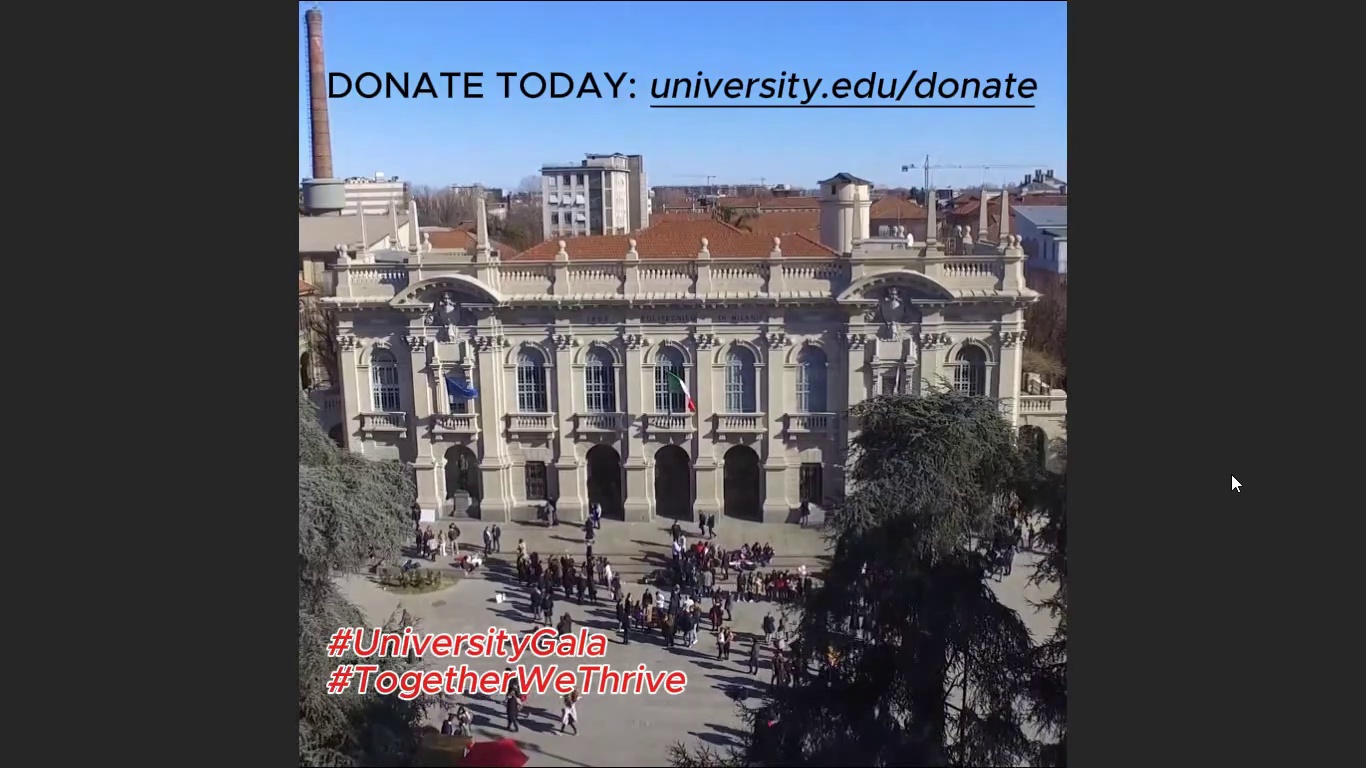 
wait(61.39)
 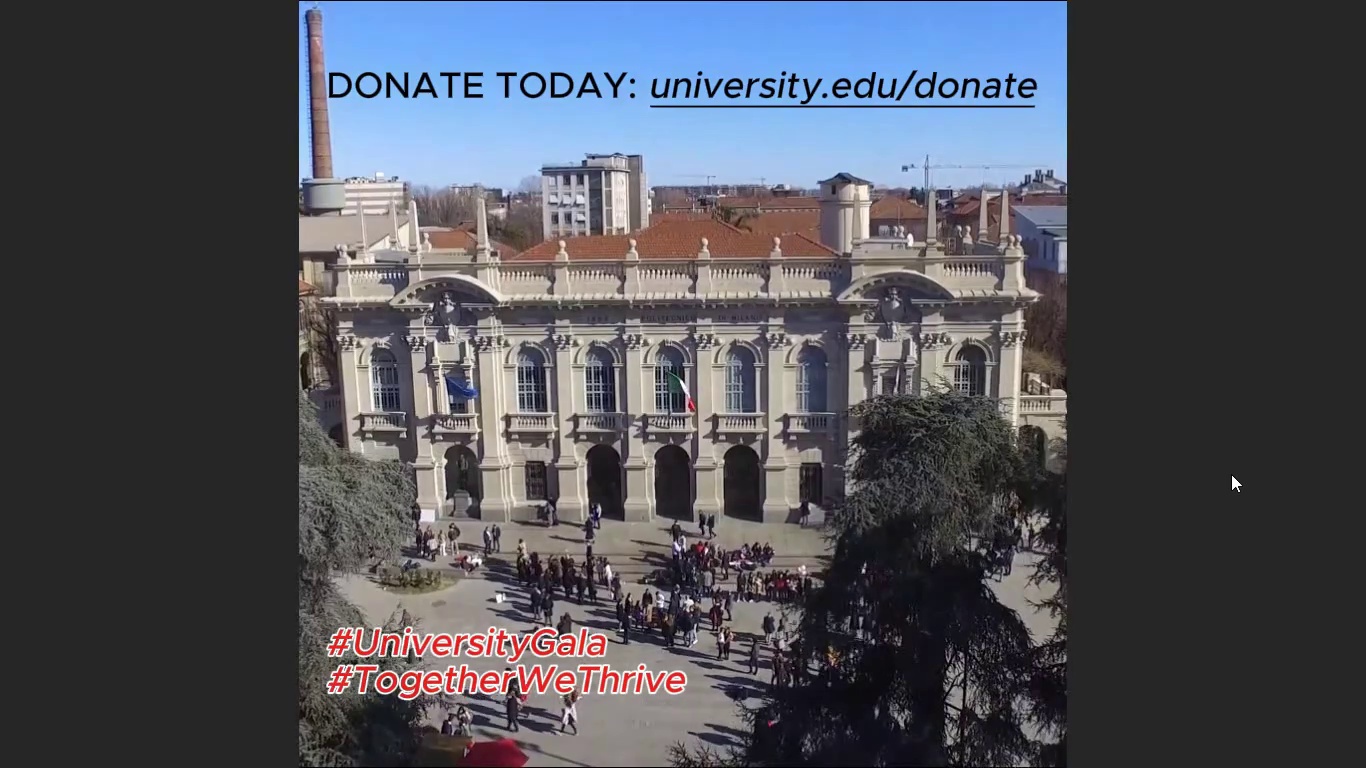 
key(Escape)
 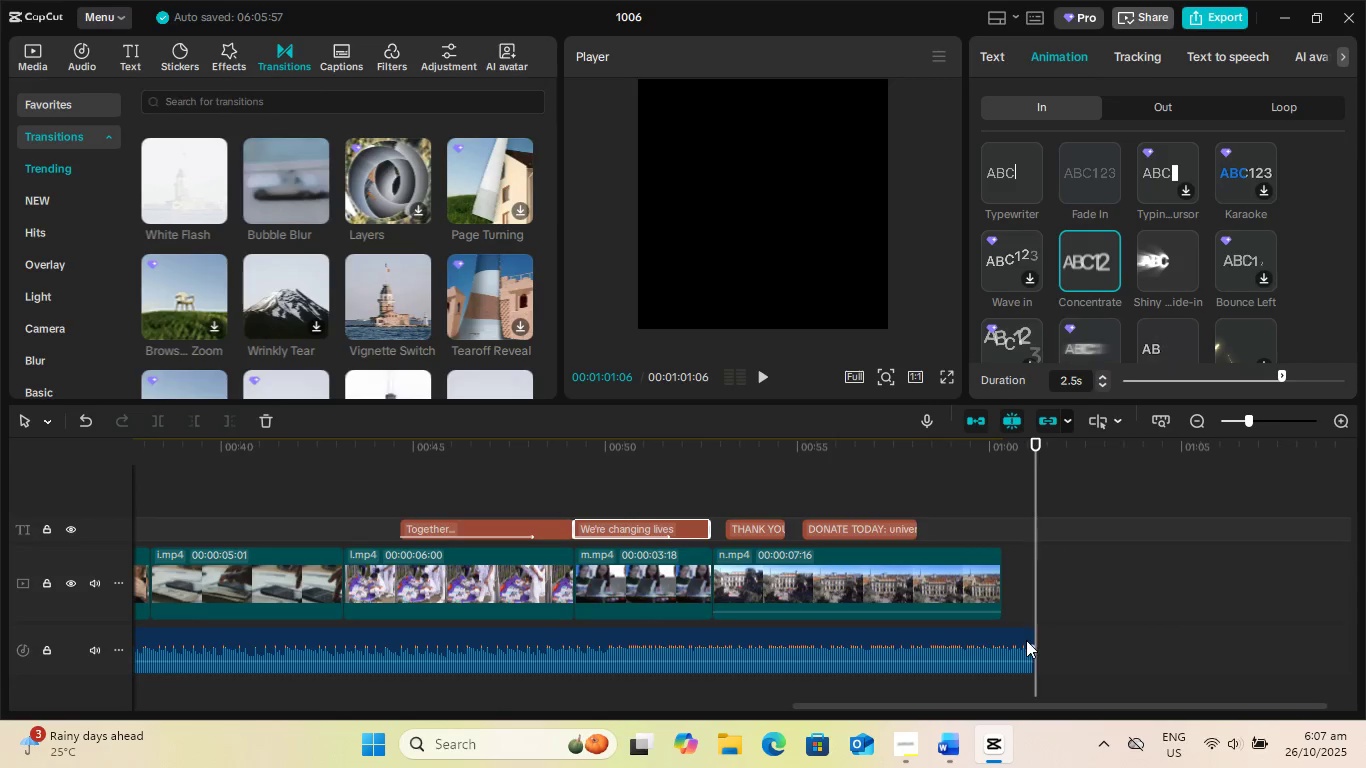 
left_click_drag(start_coordinate=[1035, 639], to_coordinate=[997, 648])
 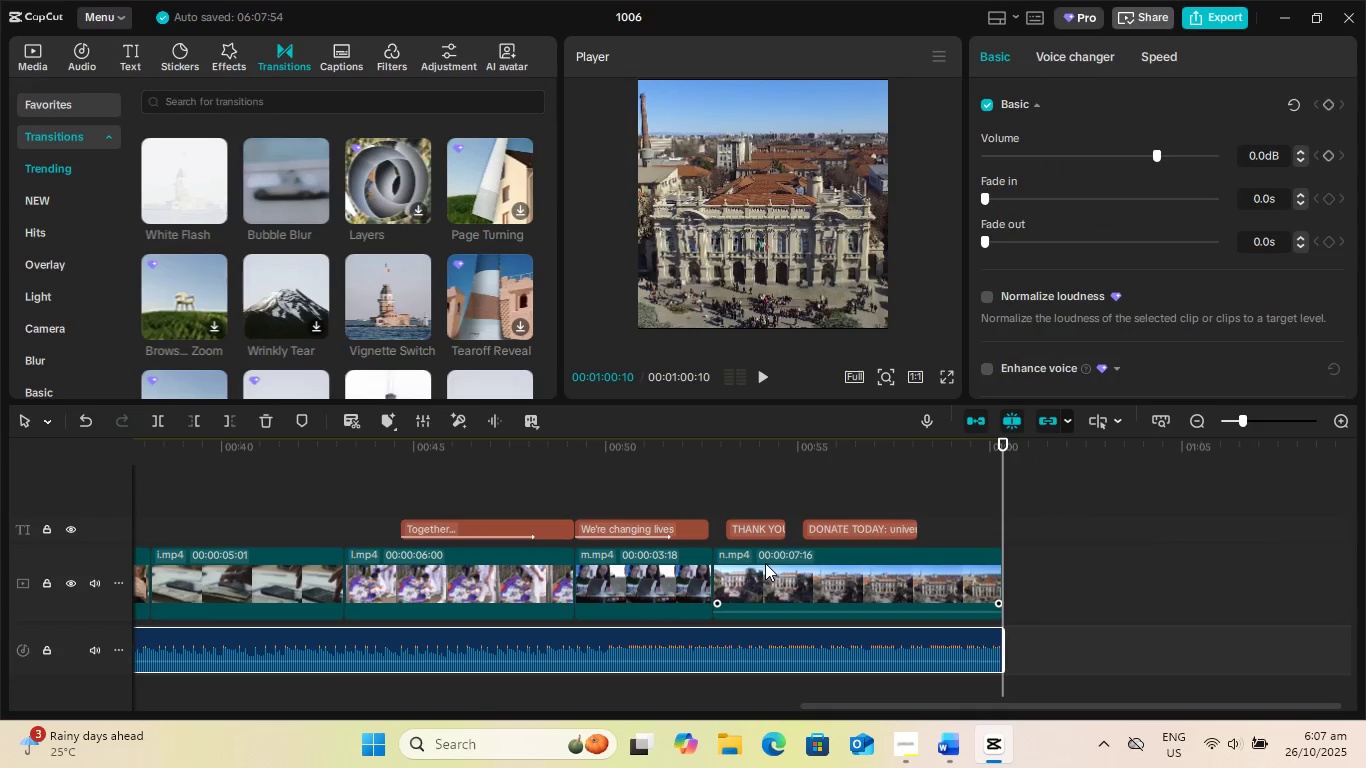 
left_click_drag(start_coordinate=[924, 706], to_coordinate=[58, 709])
 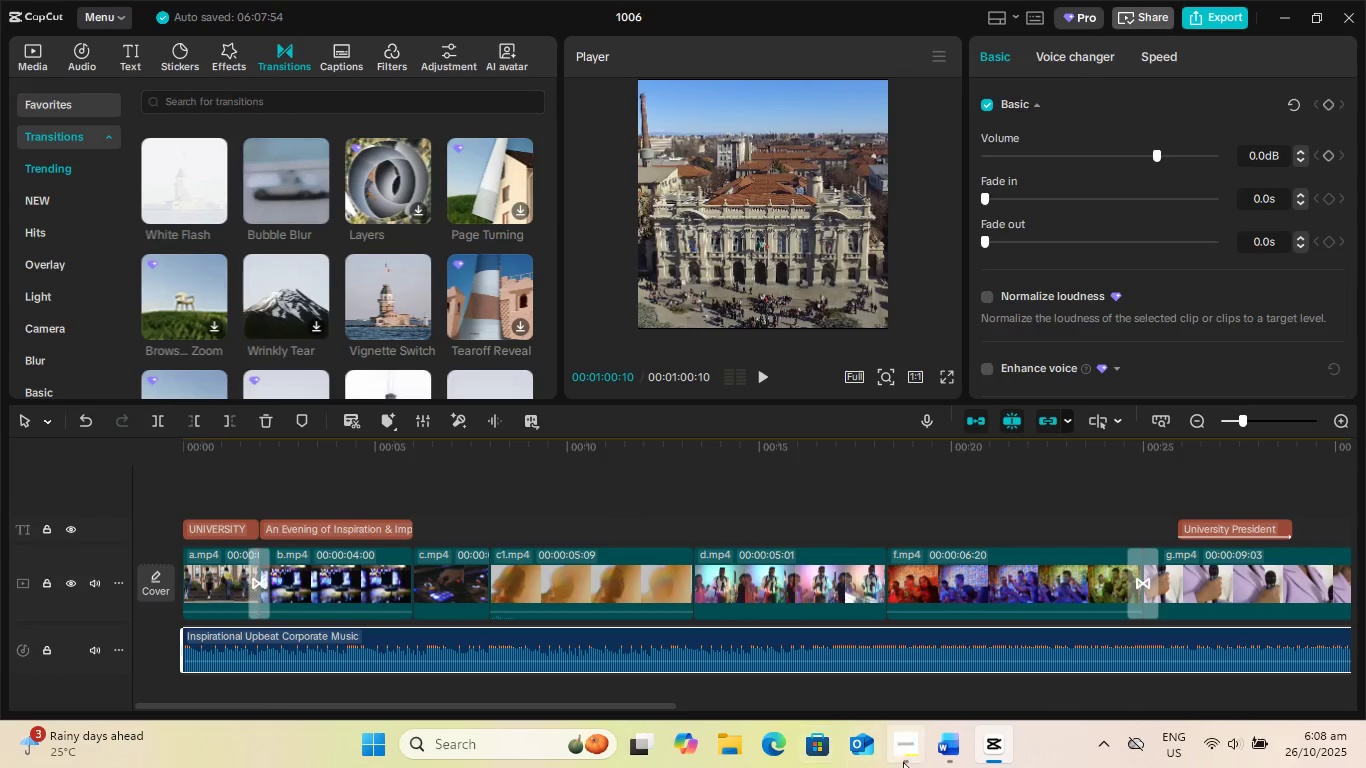 
left_click([904, 753])